 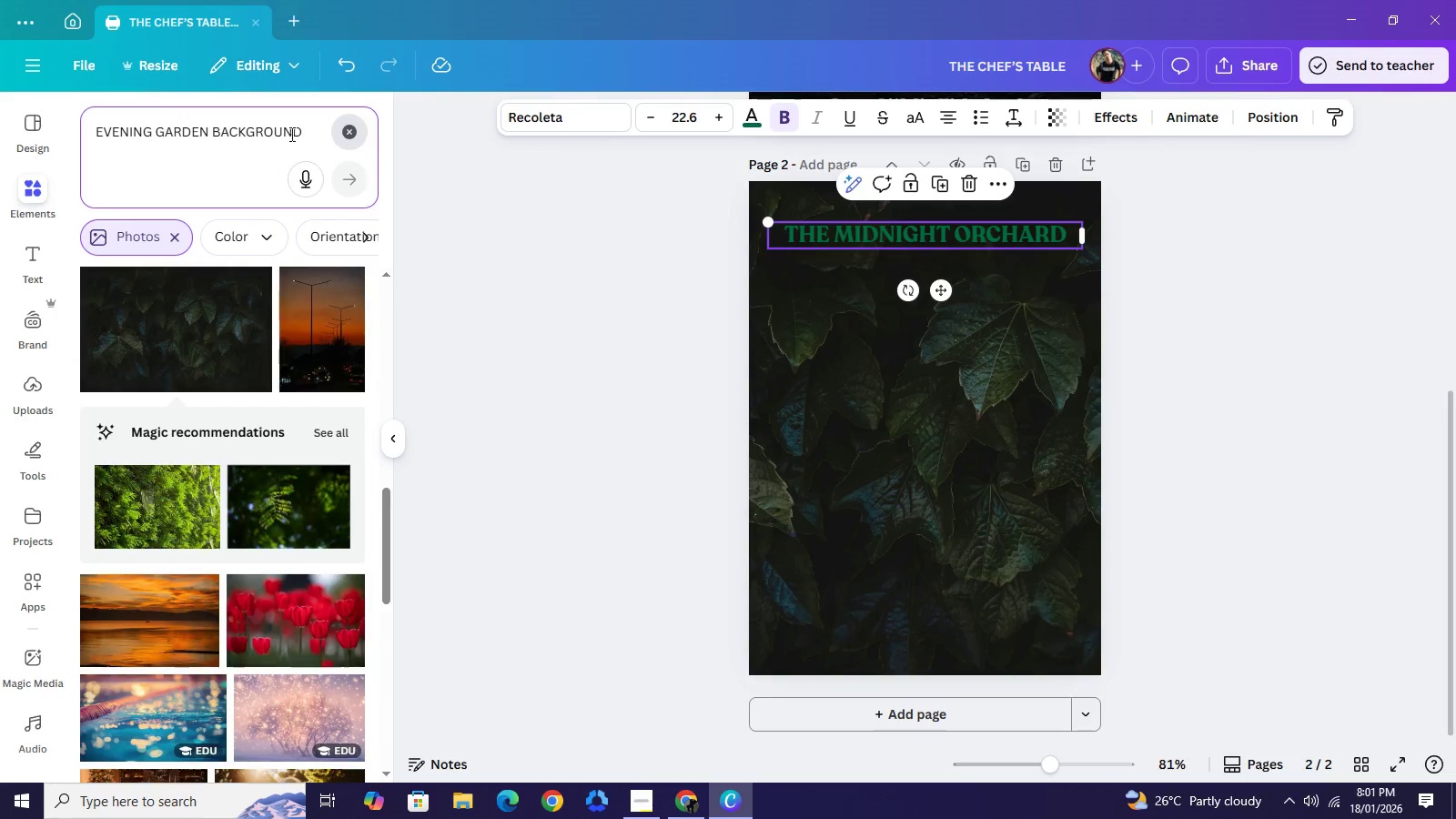 
left_click([290, 134])
 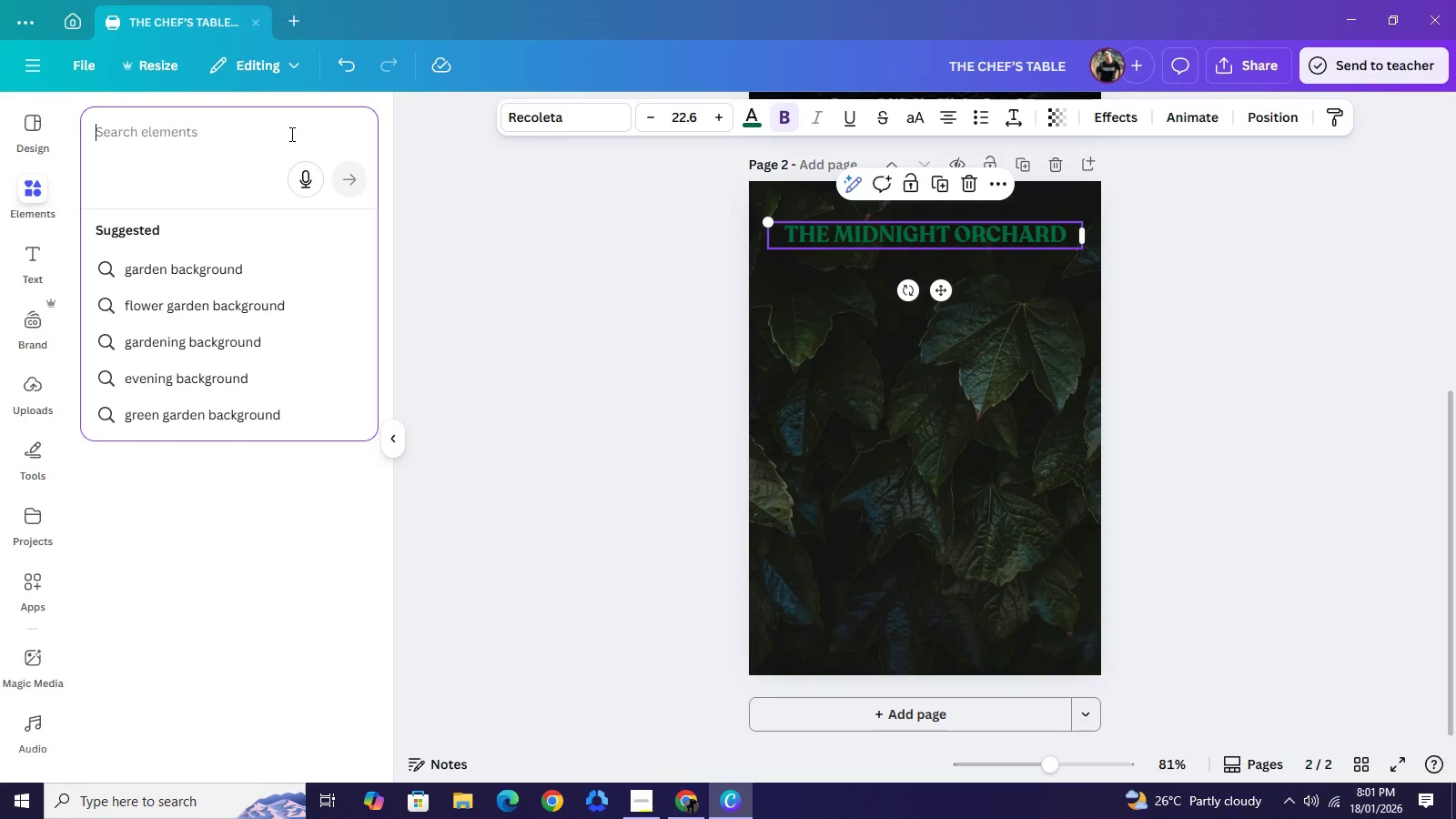 
key(Control+ControlLeft)
 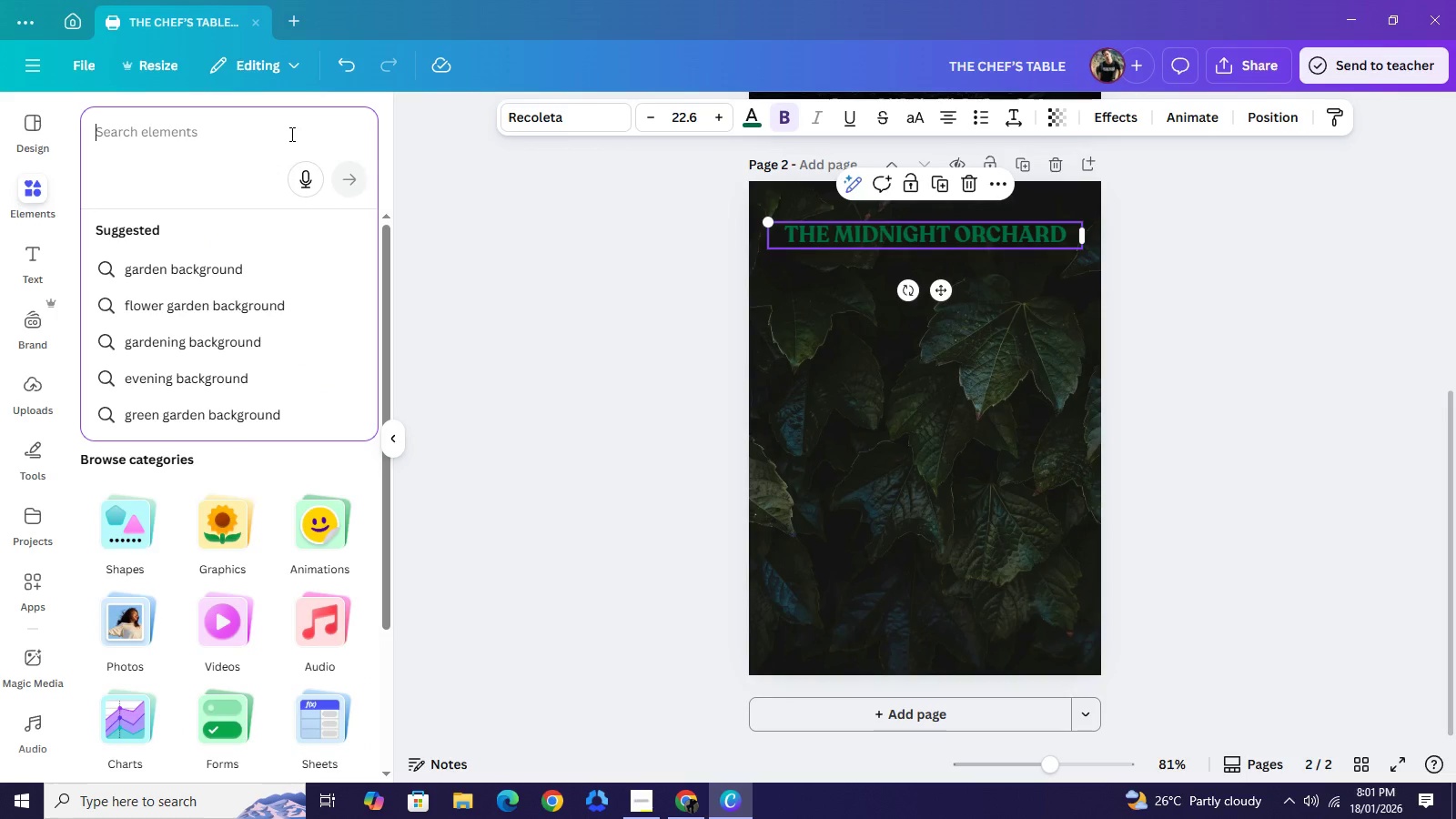 
key(Control+V)
 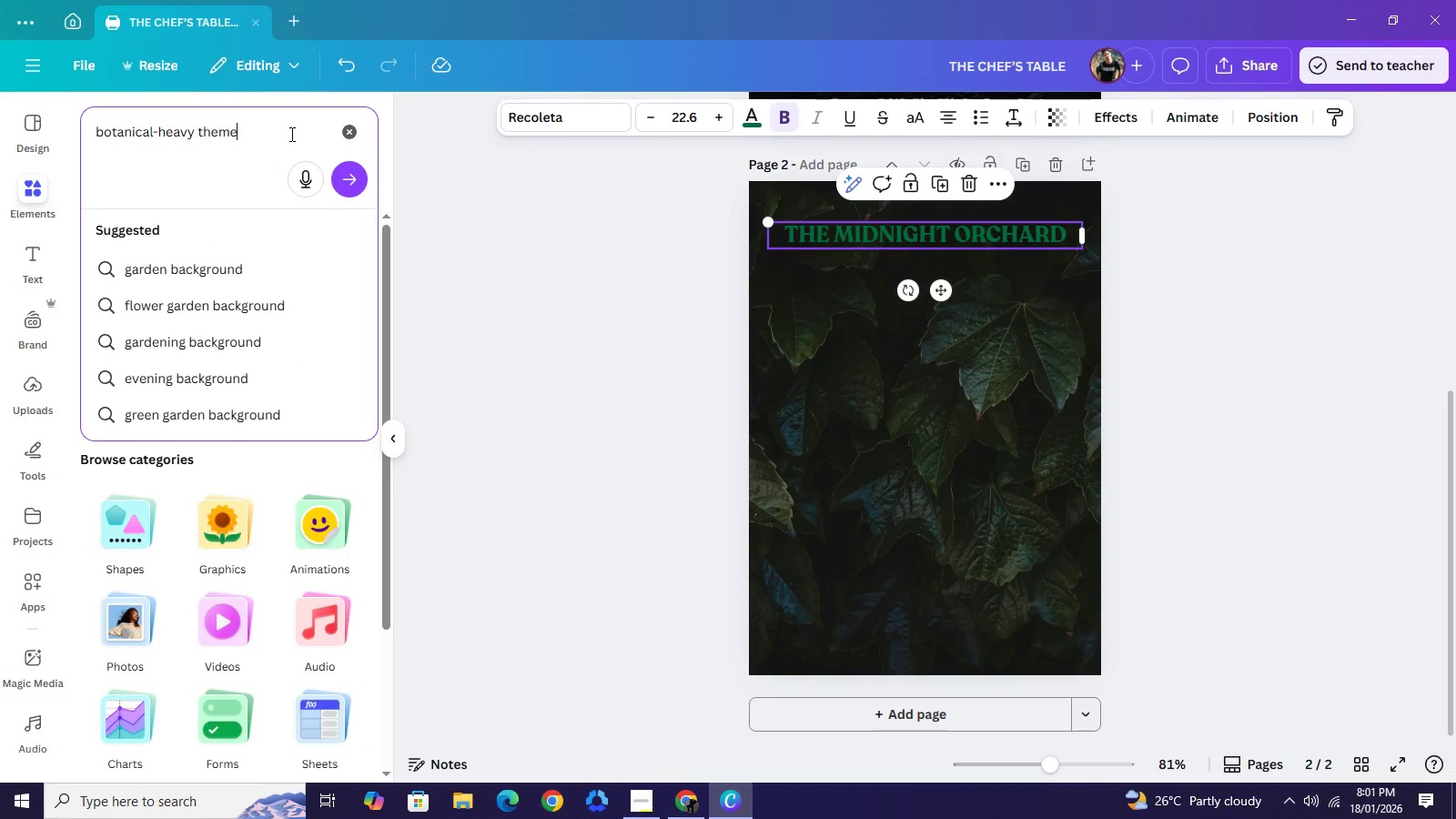 
key(NumpadEnter)
 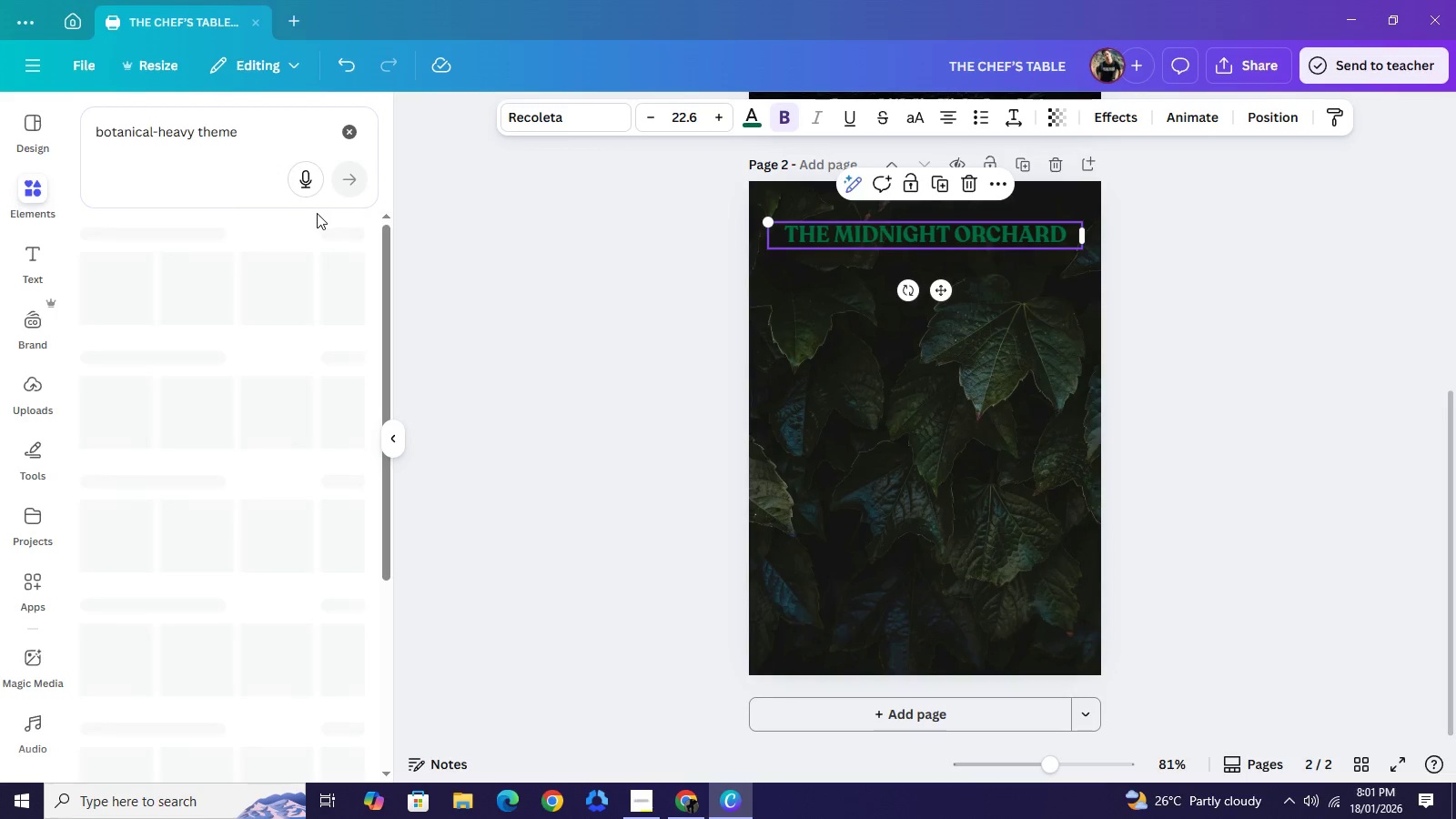 
mouse_move([316, 228])
 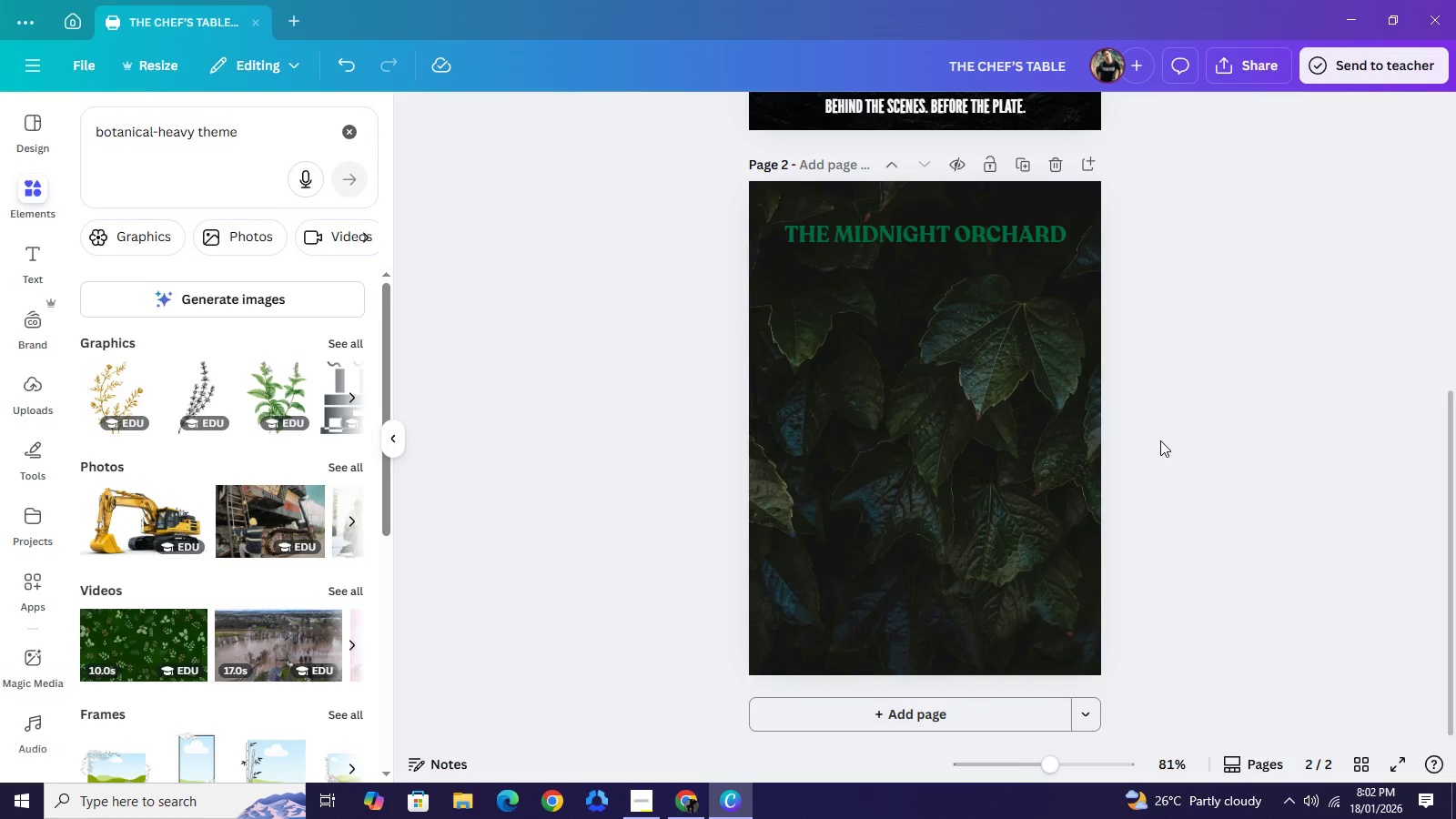 
wait(27.36)
 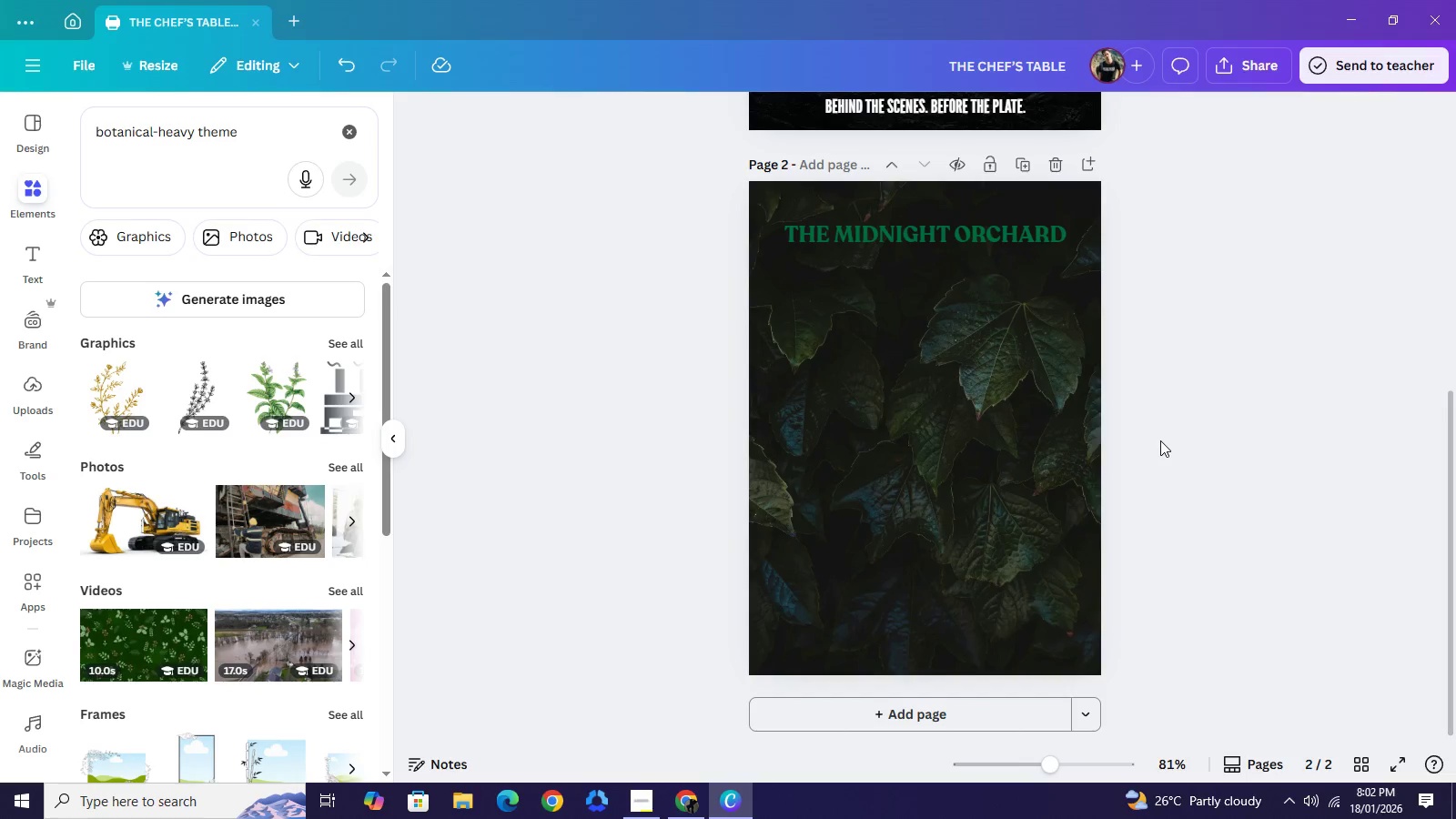 
scroll: coordinate [1166, 443], scroll_direction: up, amount: 6.0
 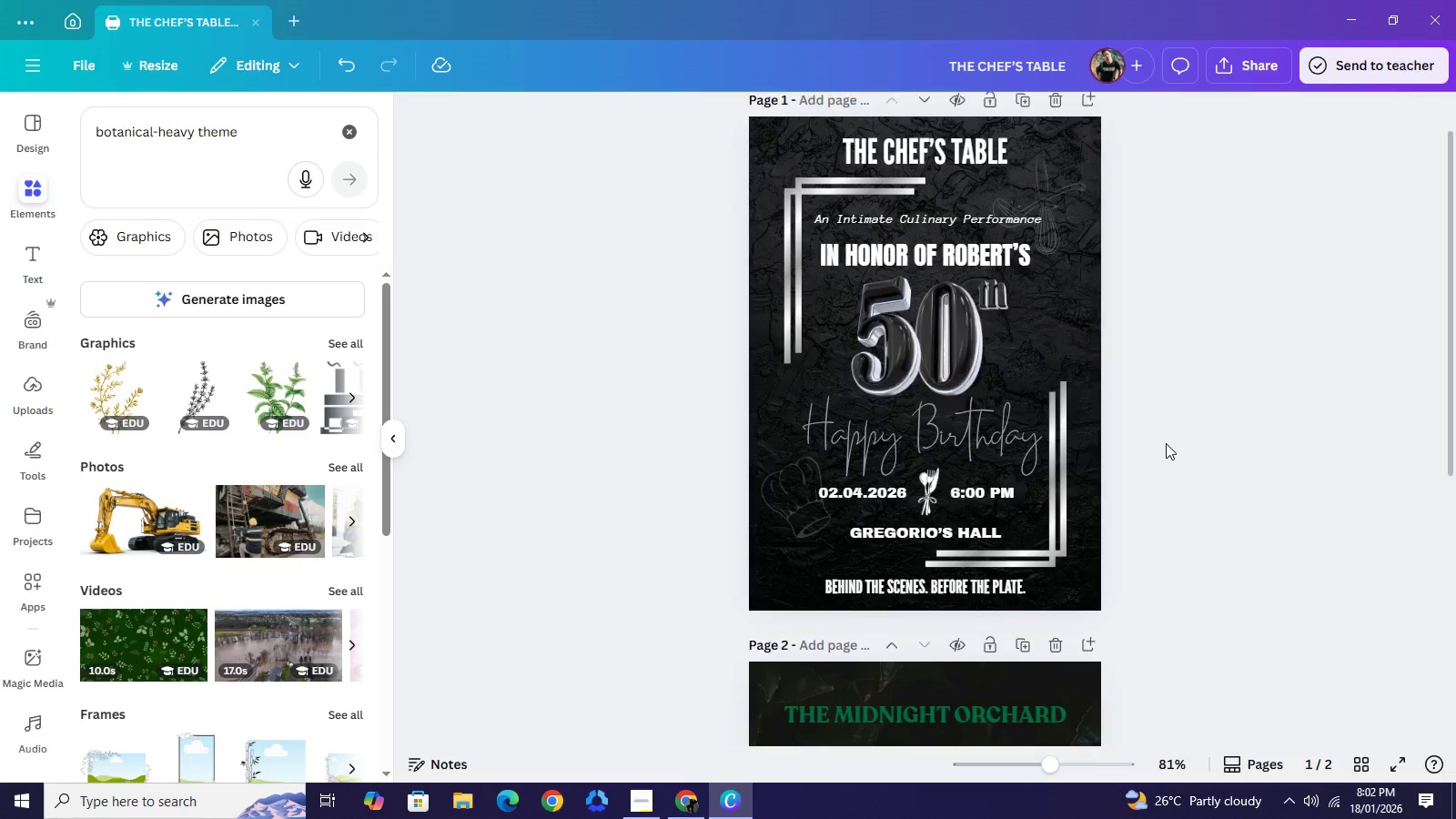 
scroll: coordinate [1170, 454], scroll_direction: down, amount: 6.0
 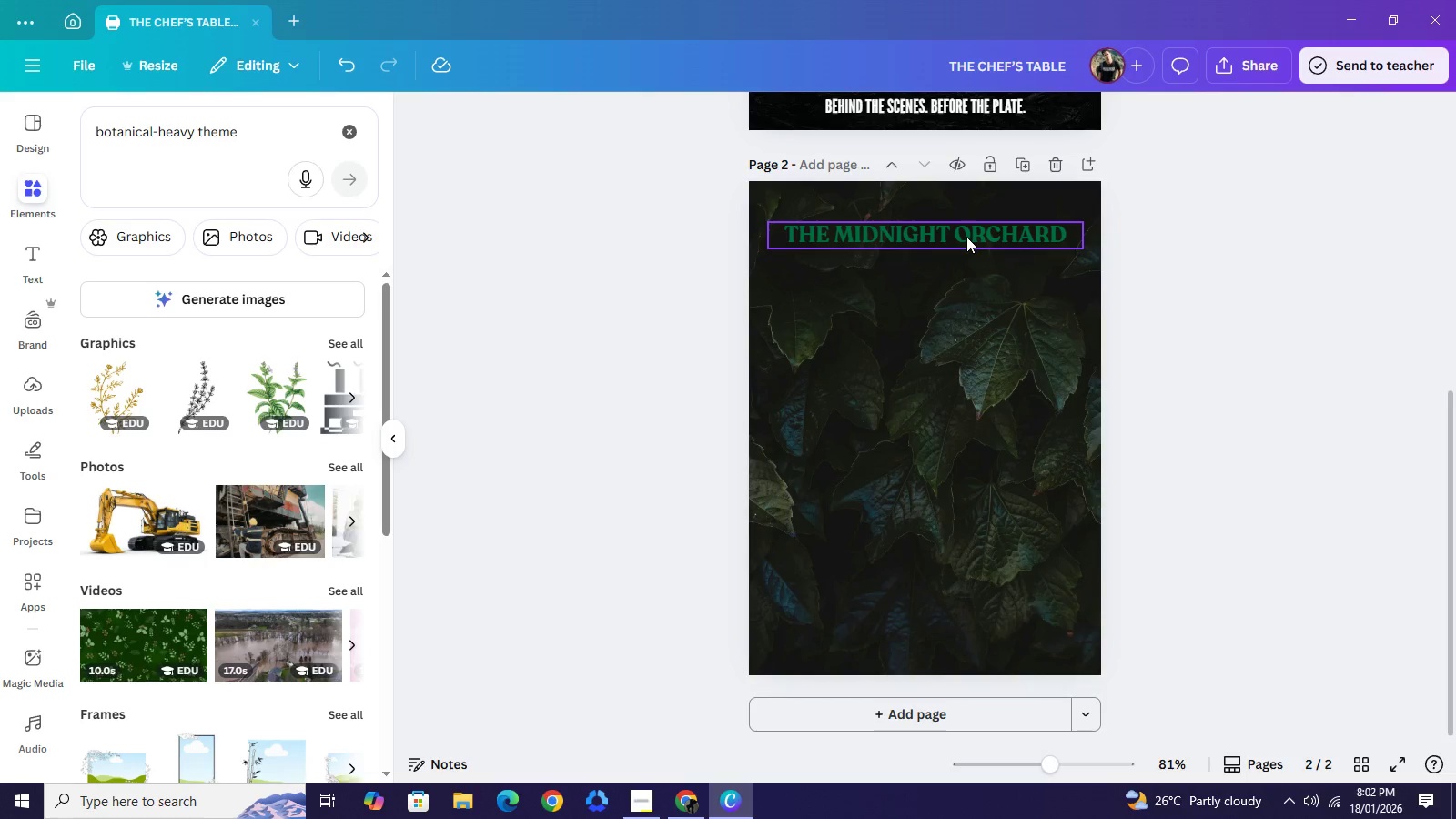 
left_click([980, 376])
 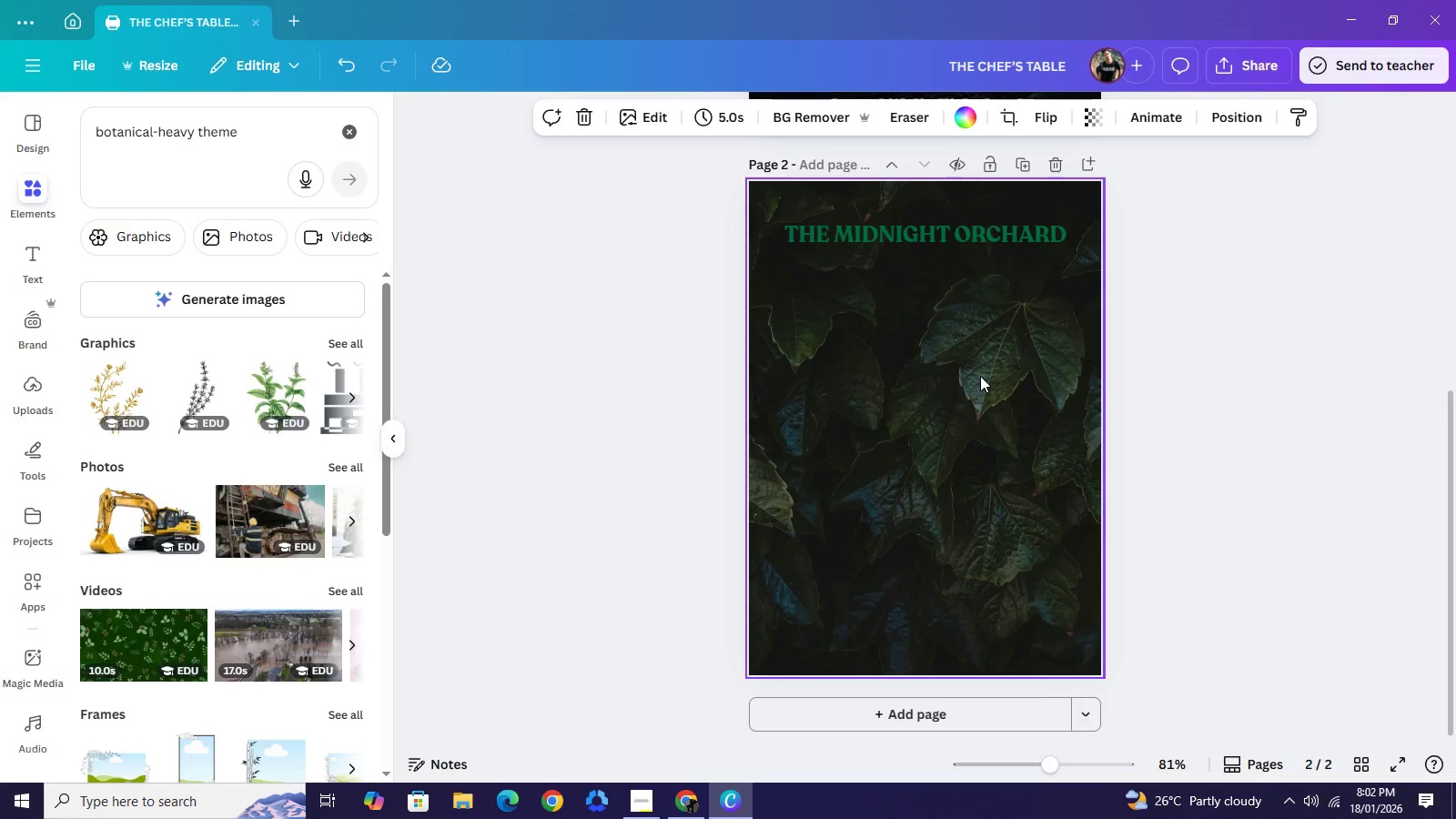 
key(Backspace)
 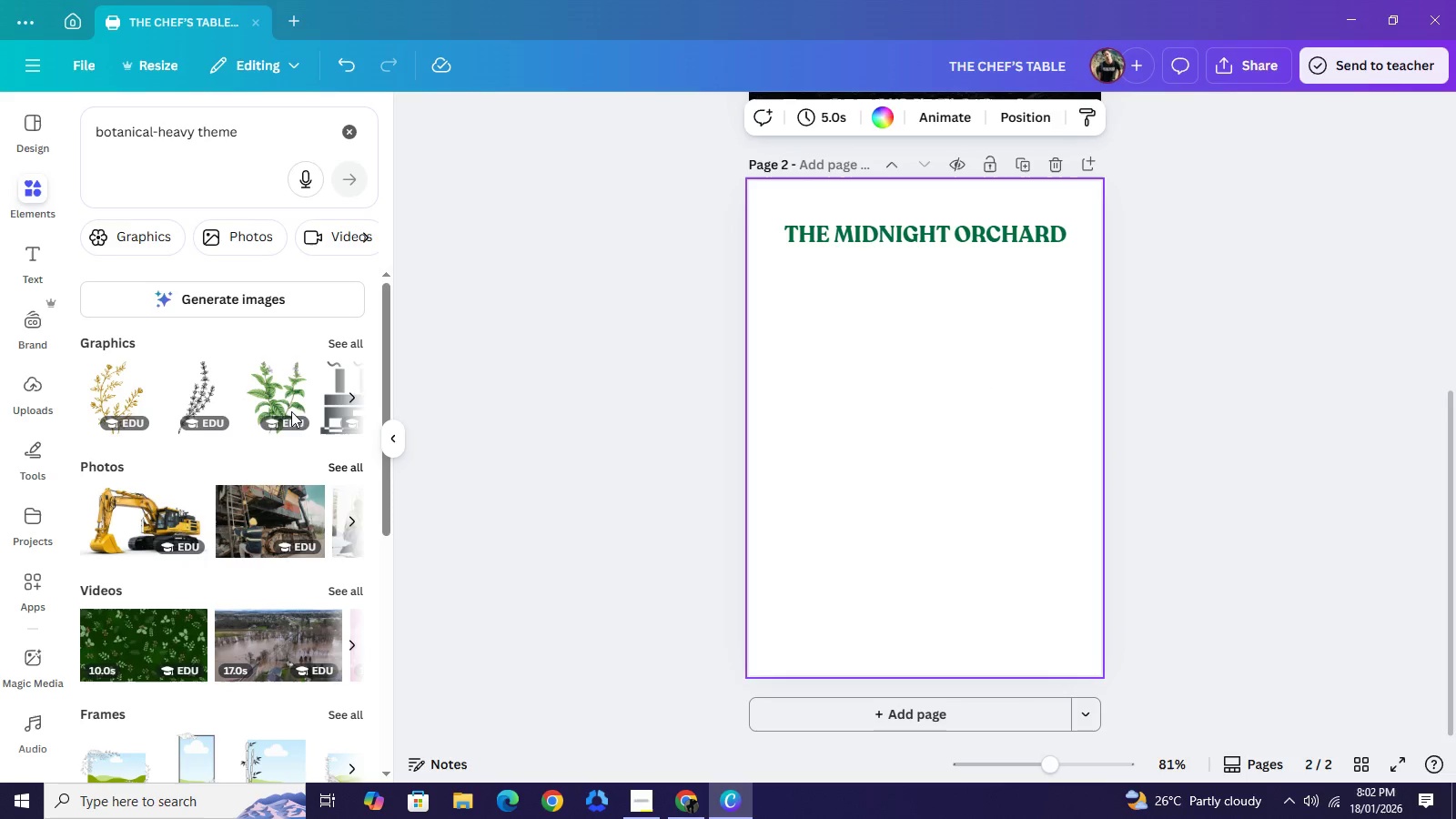 
left_click([273, 133])
 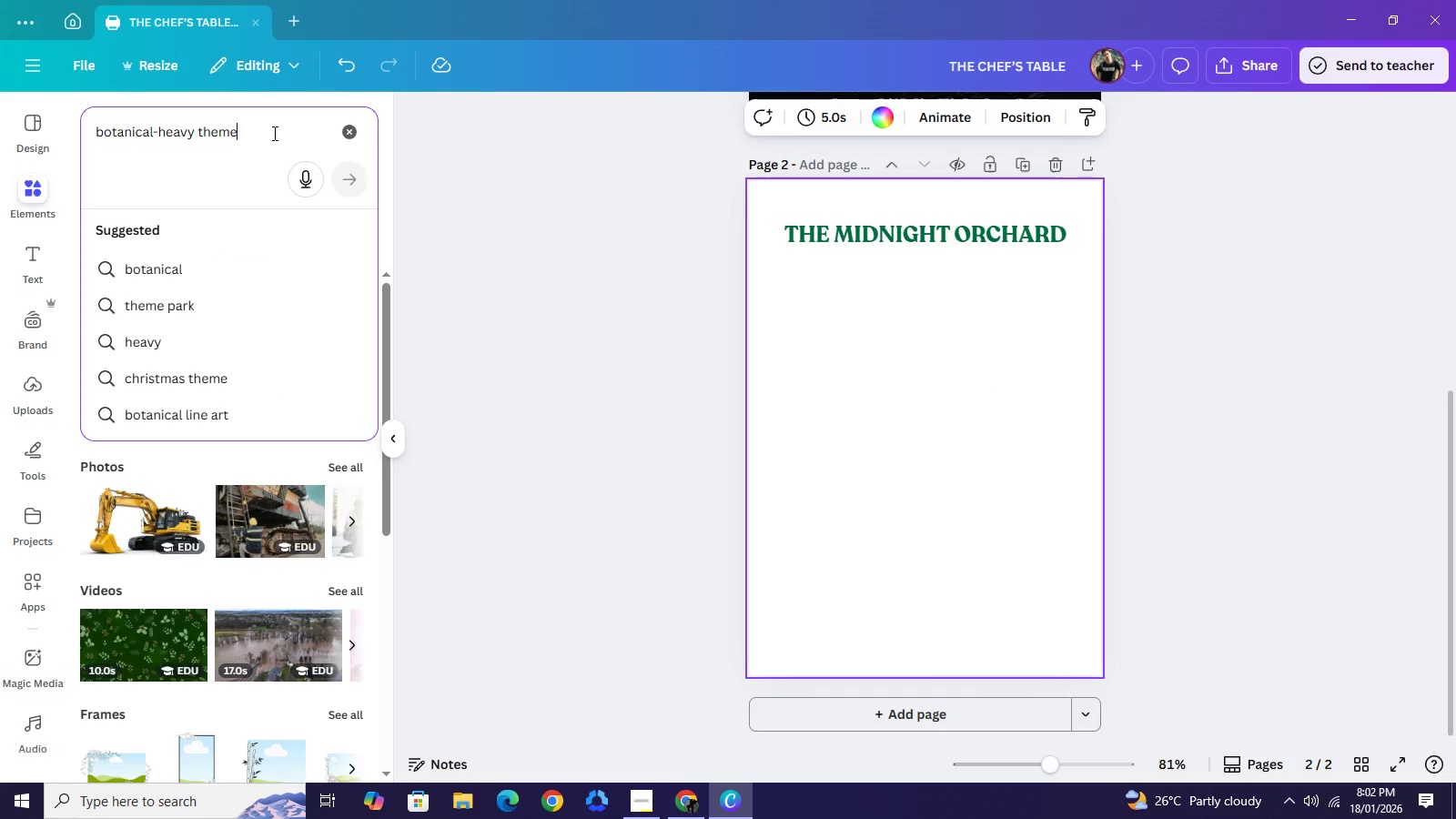 
hold_key(key=Backspace, duration=1.5)
 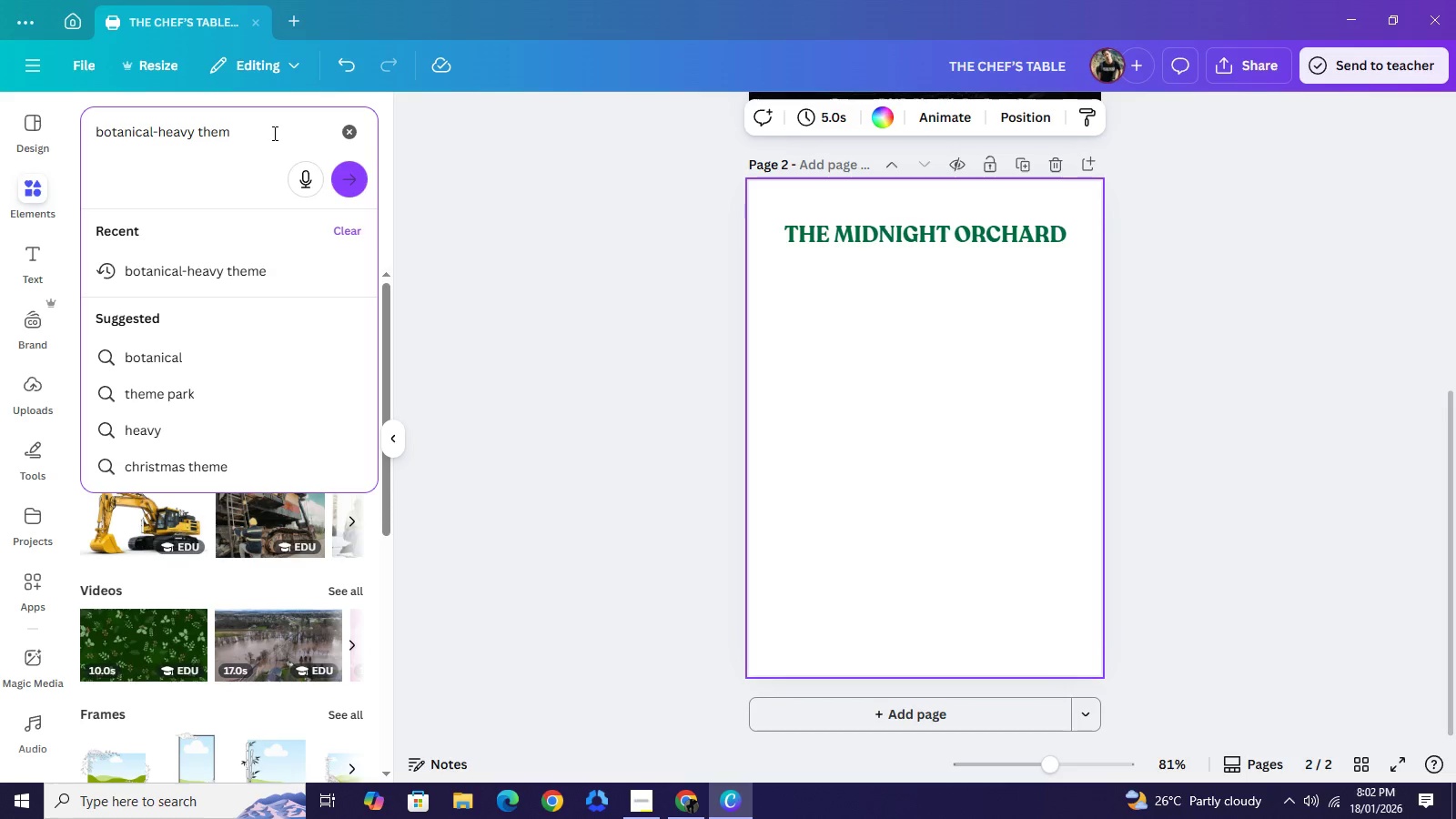 
hold_key(key=Backspace, duration=0.5)
 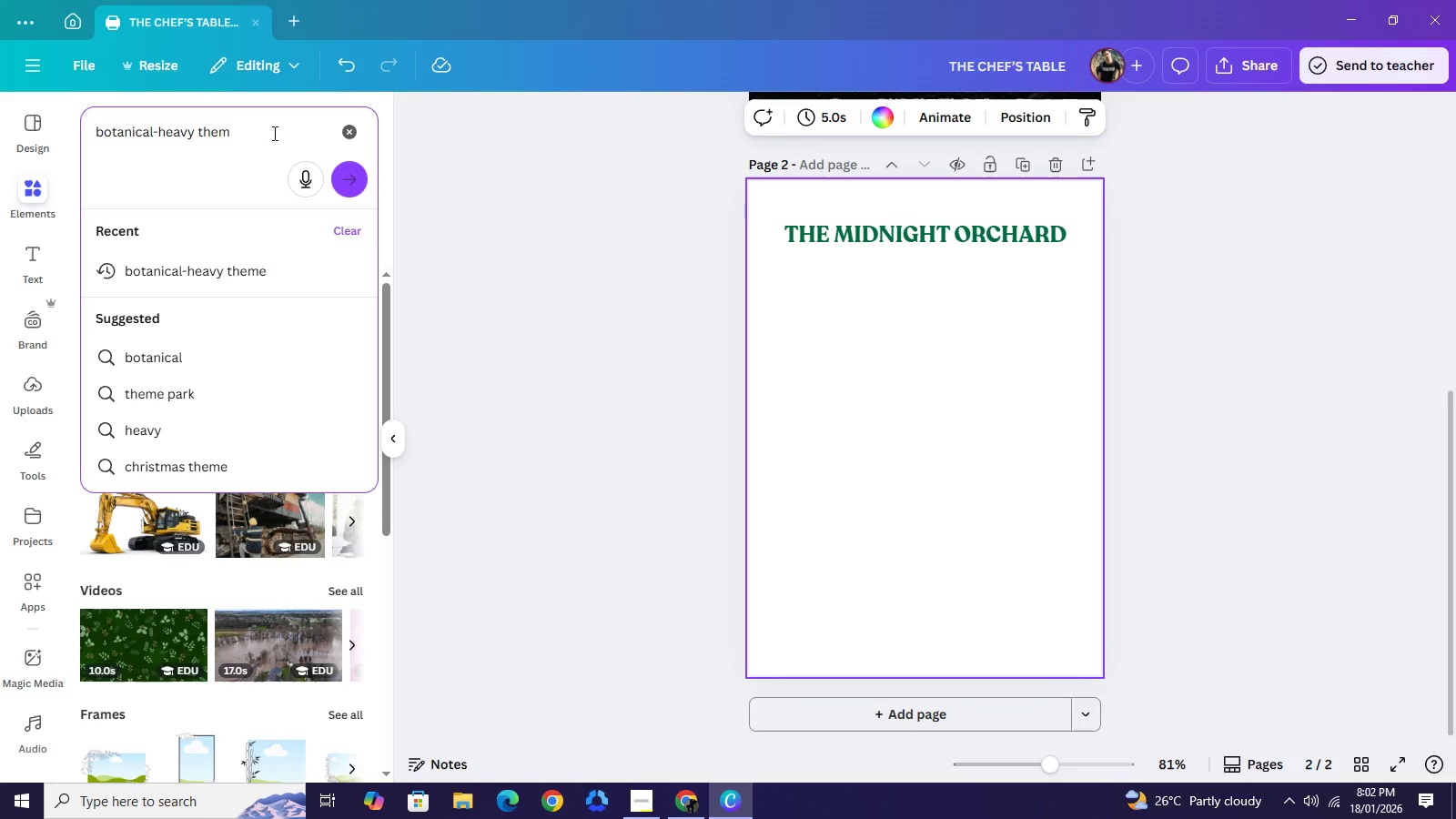 
key(Backspace)
 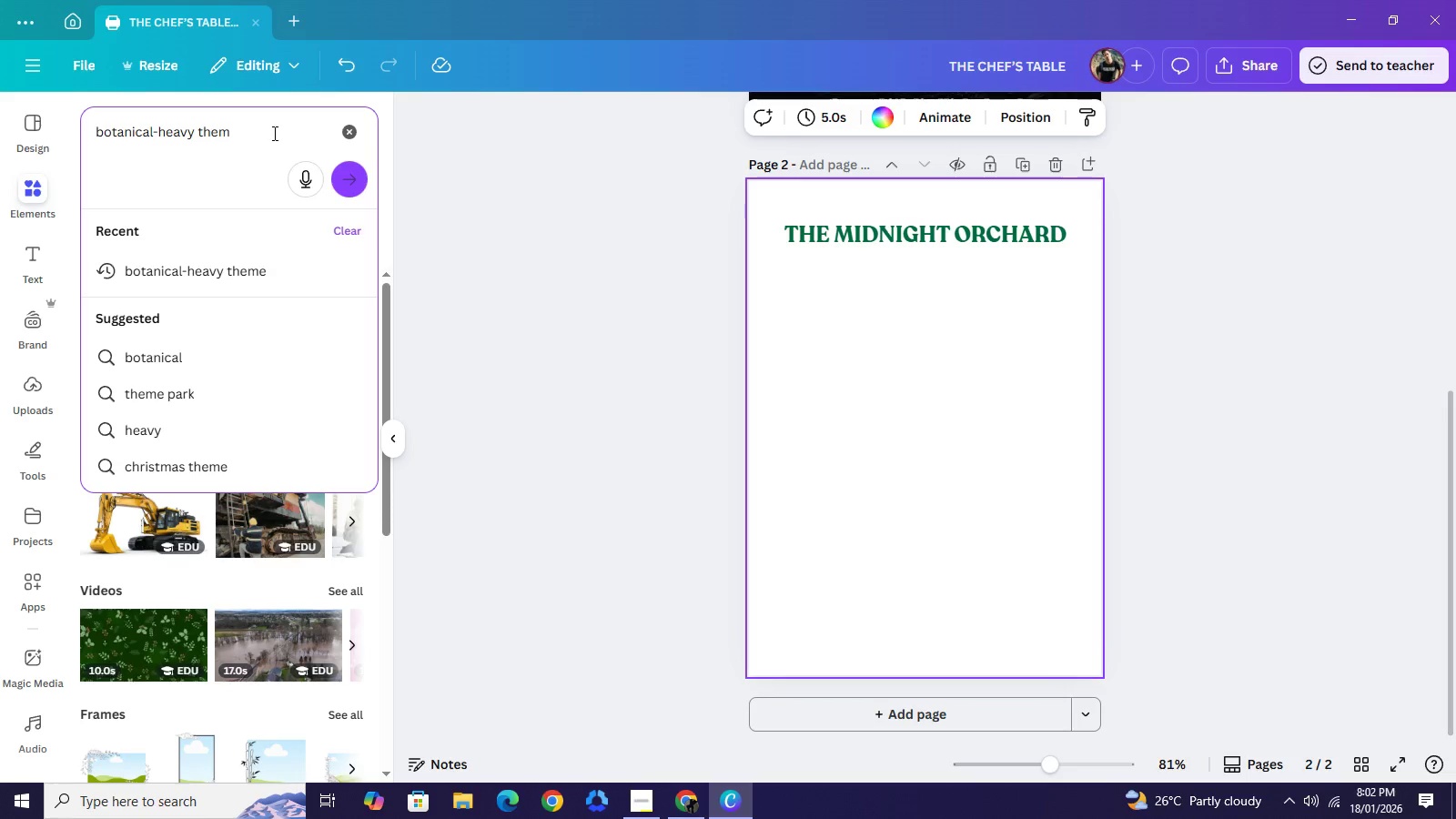 
key(Backspace)
 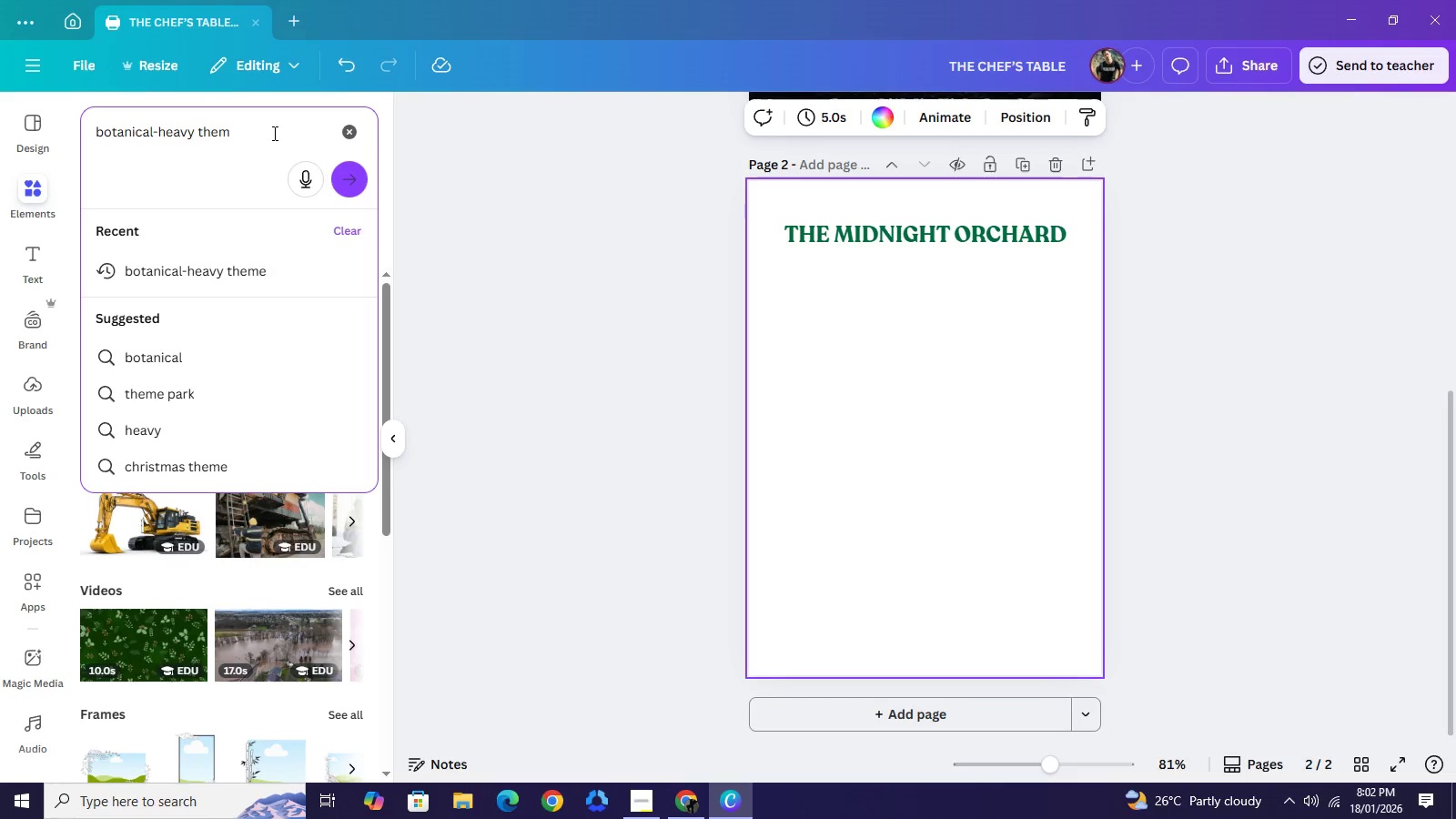 
key(Backspace)
 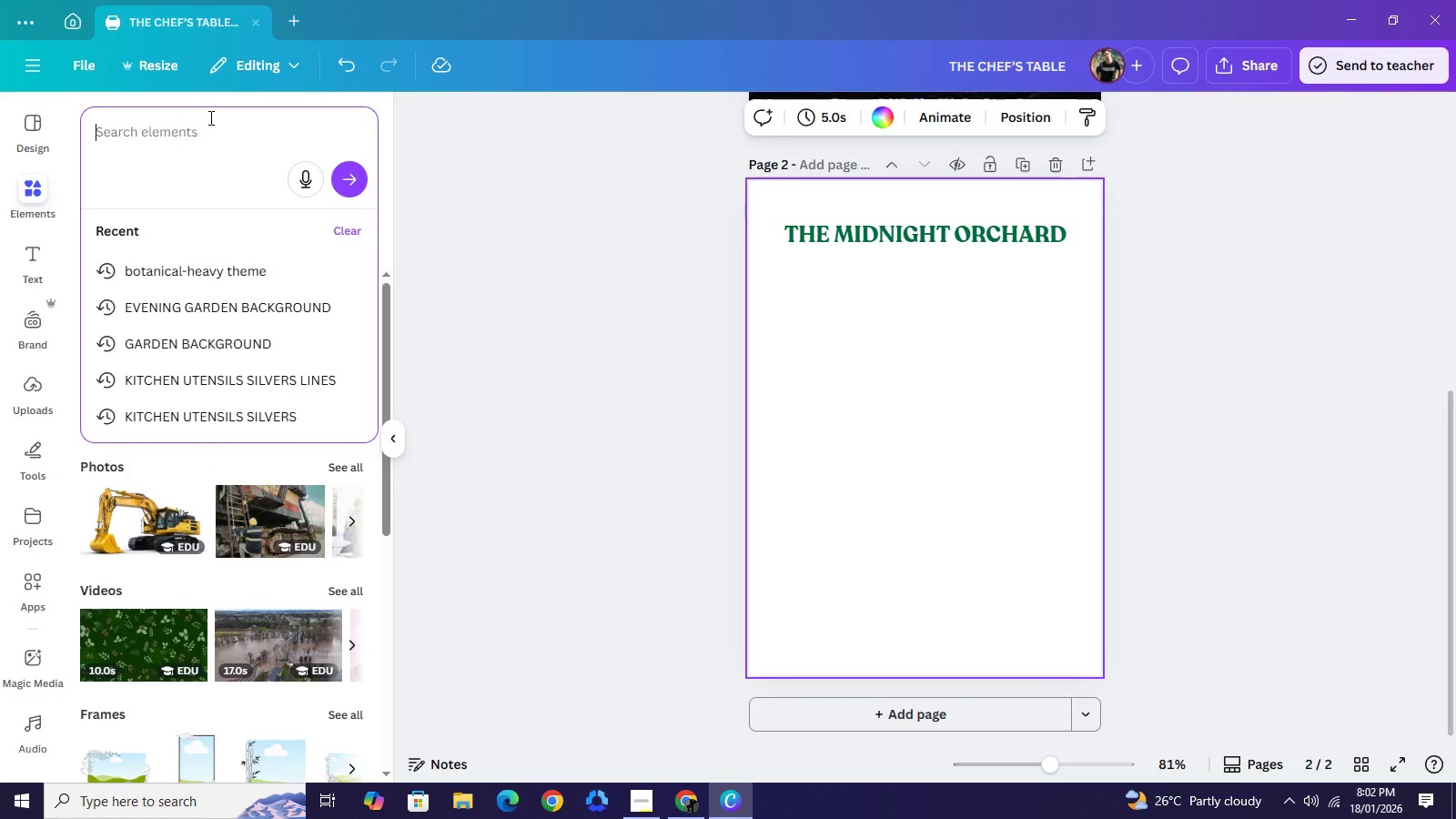 
wait(12.92)
 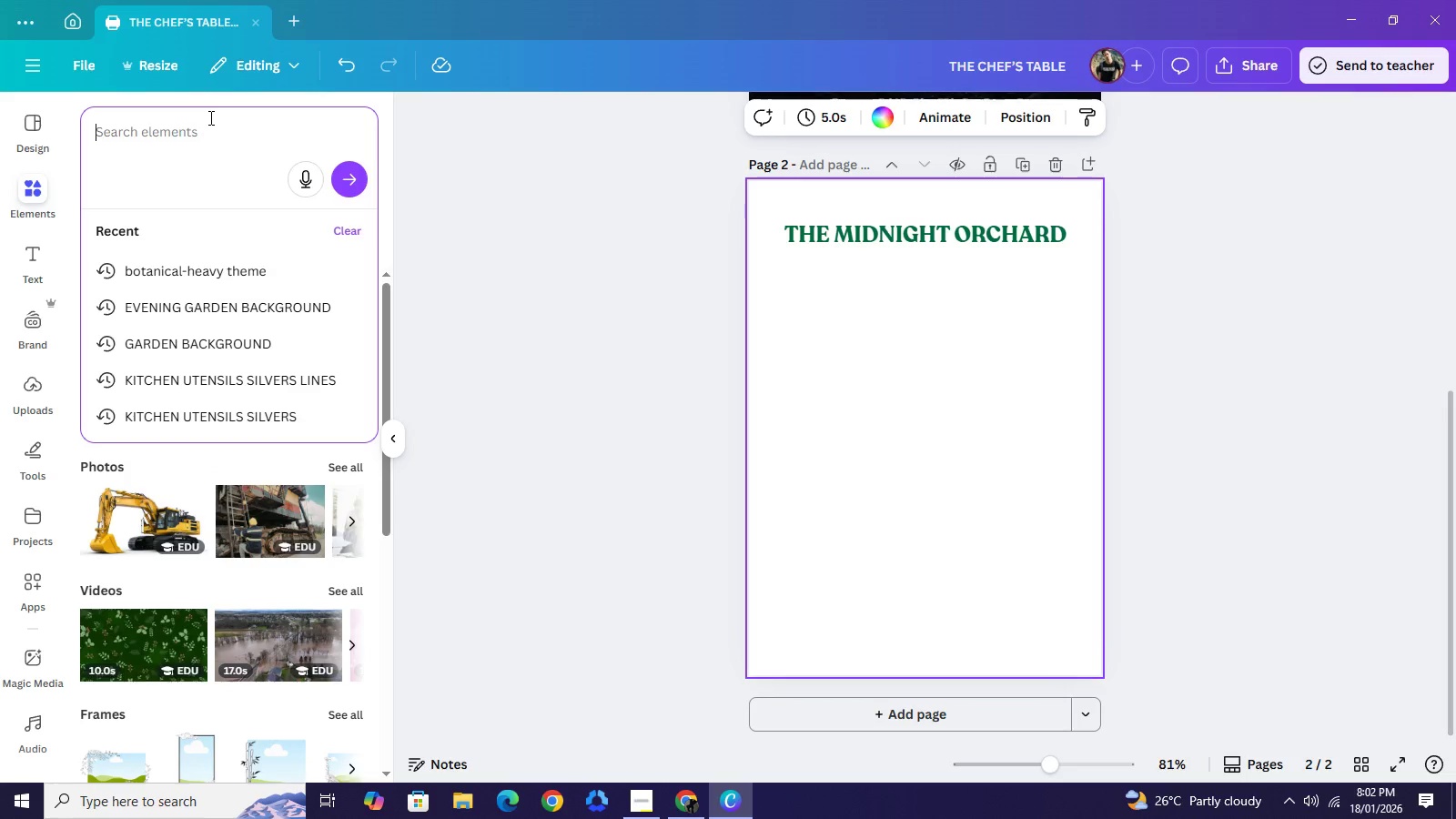 
type(BOTANICAL )